 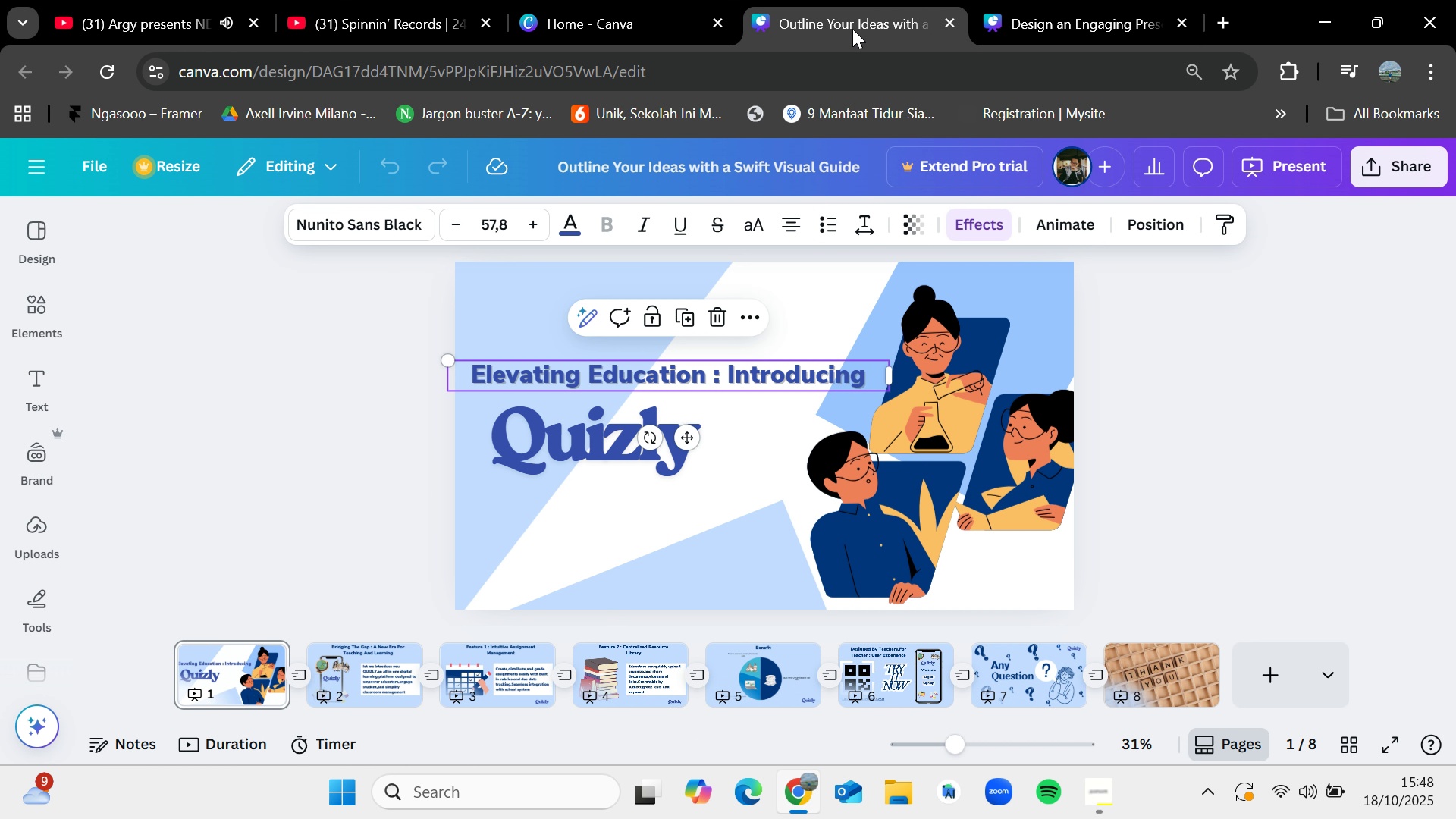 
left_click([391, 658])
 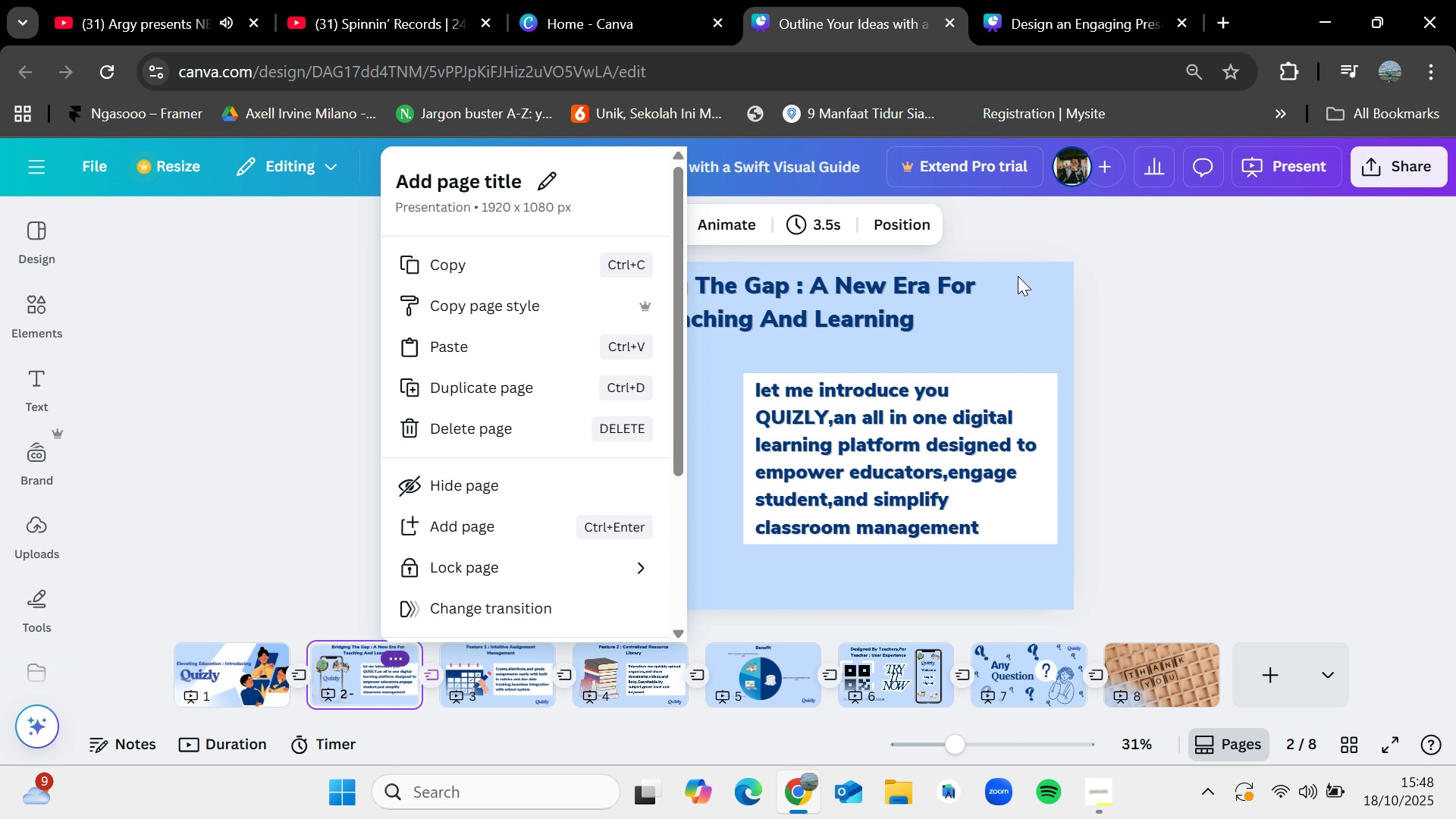 
left_click([858, 283])
 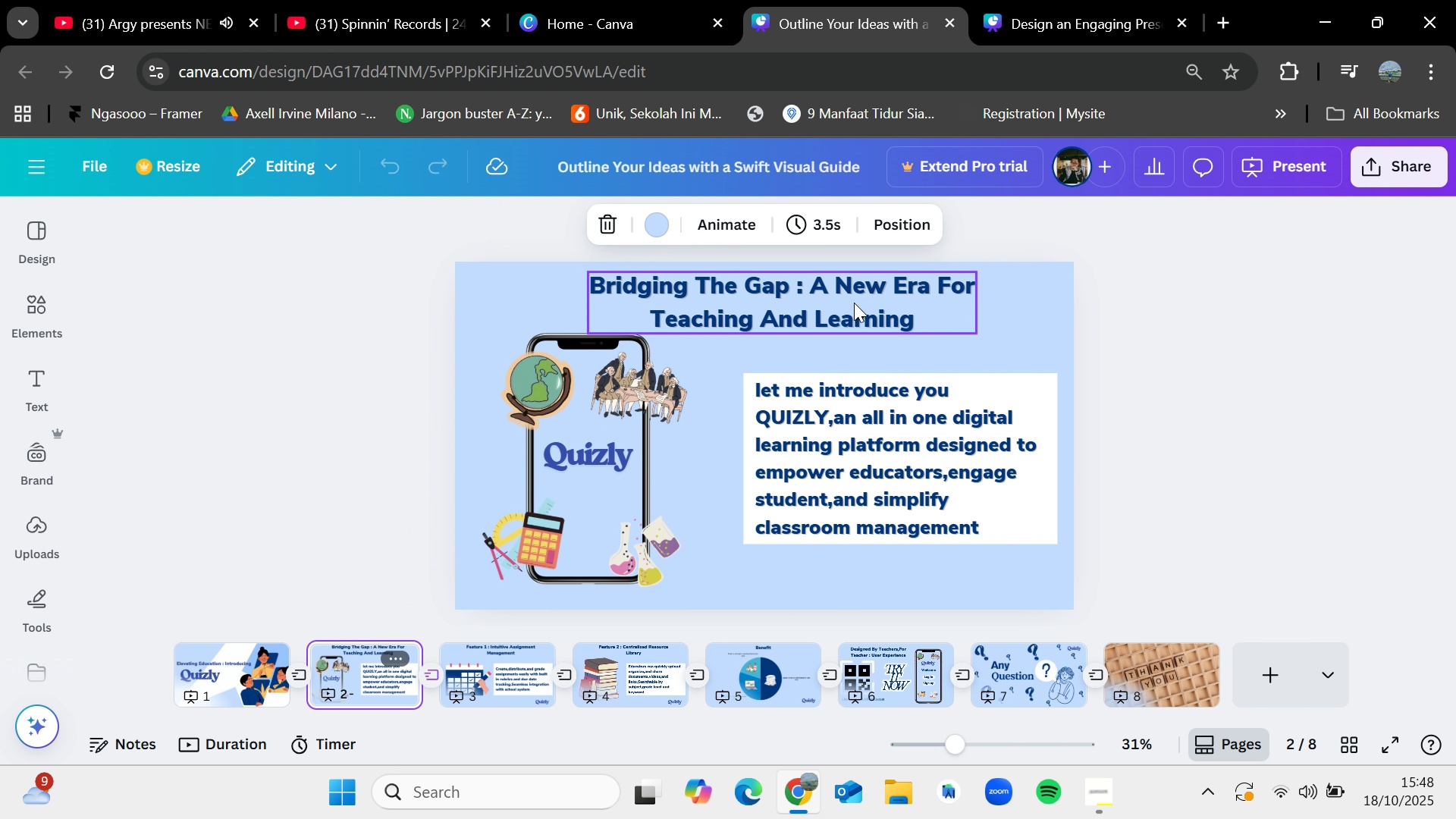 
left_click([854, 303])
 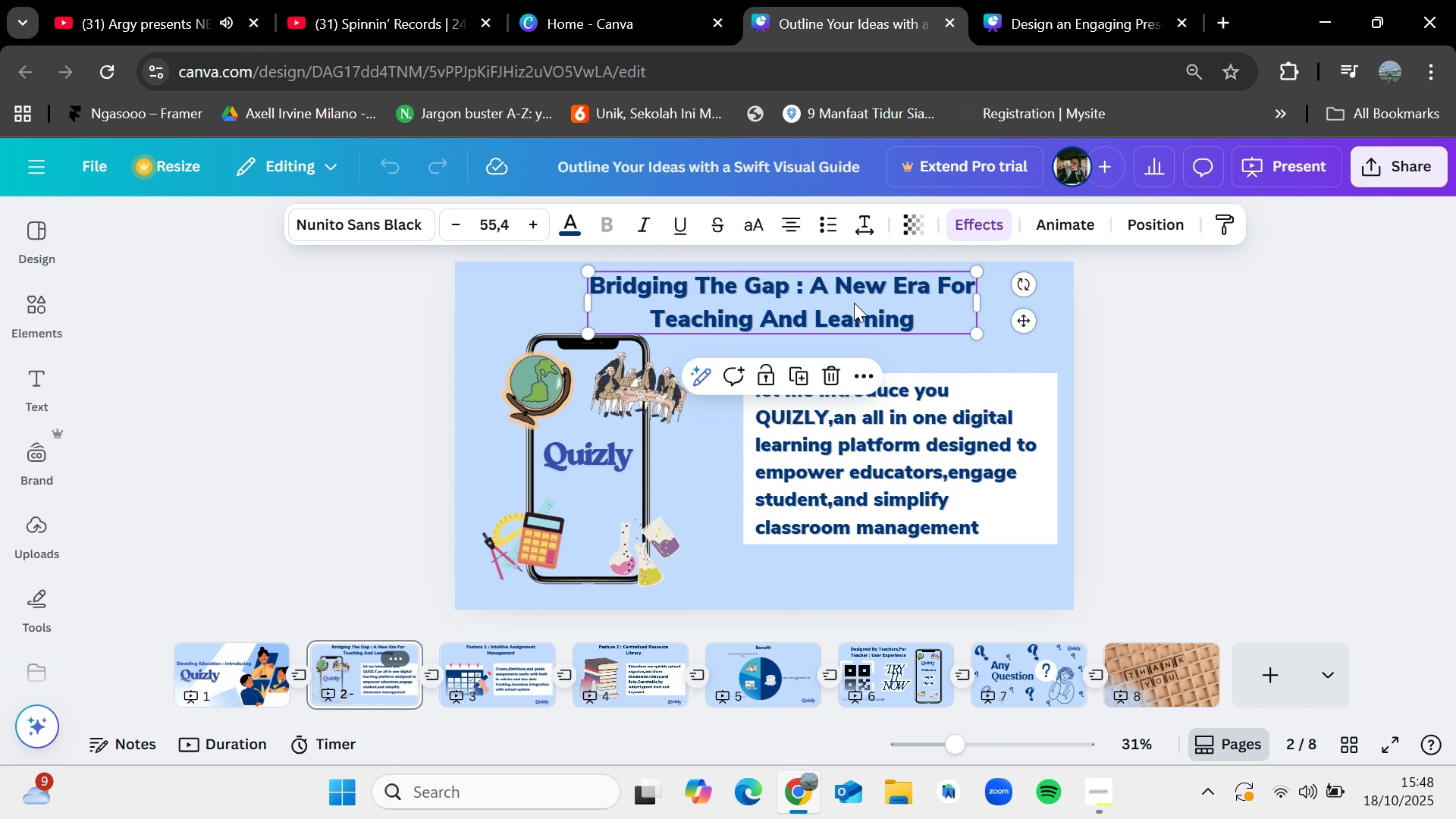 
key(Control+C)
 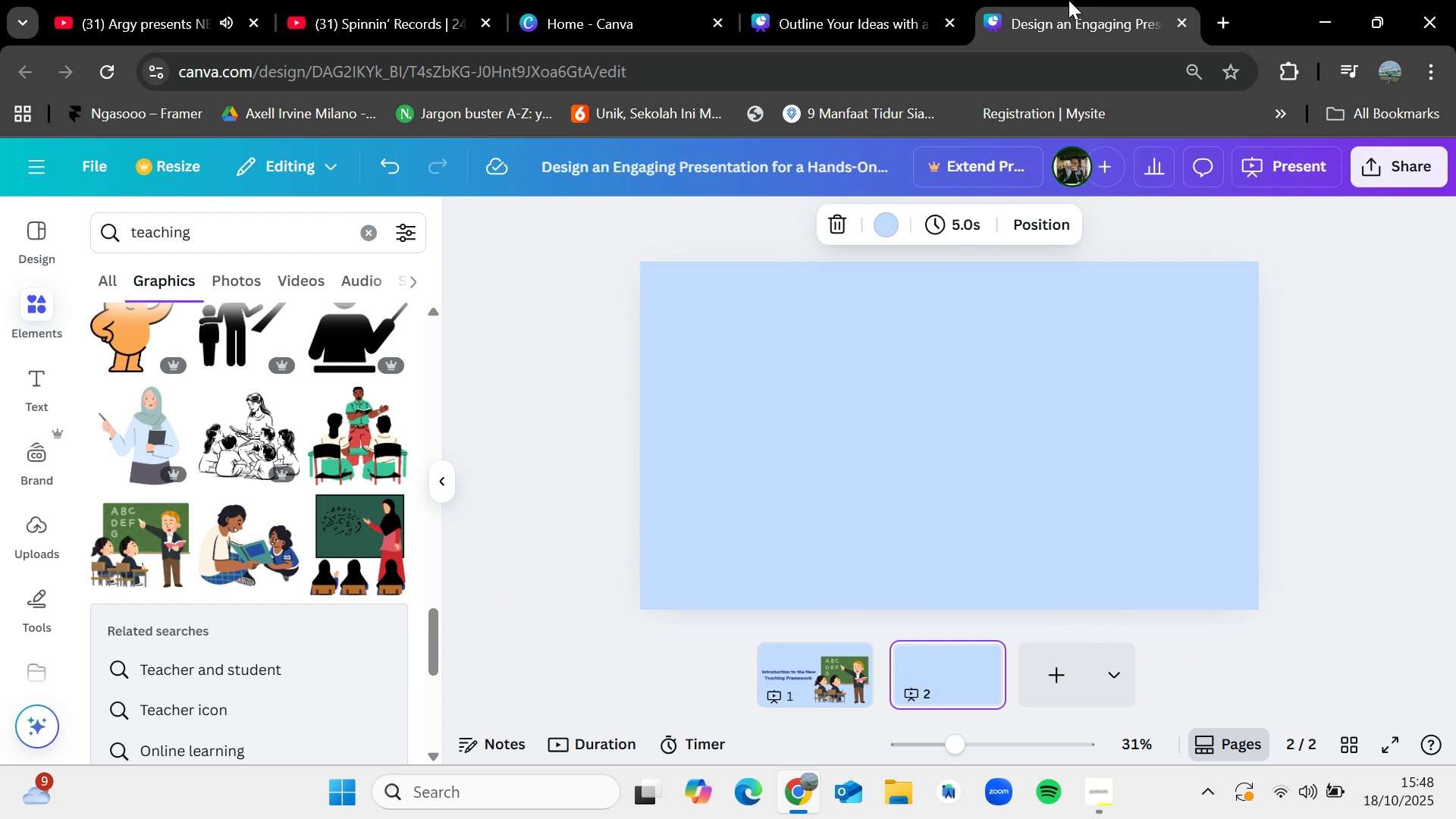 
left_click([1068, 0])
 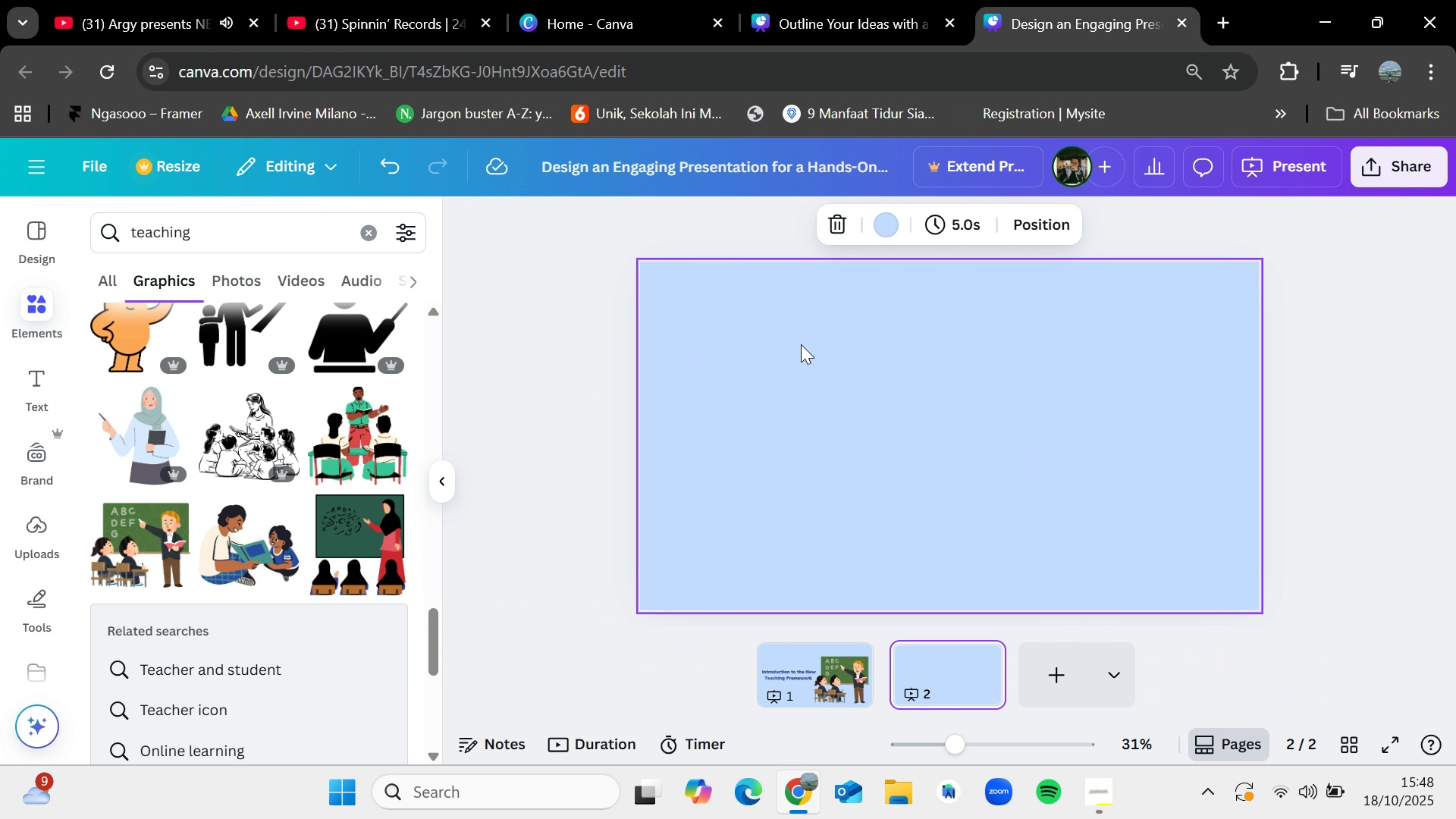 
key(Control+V)
 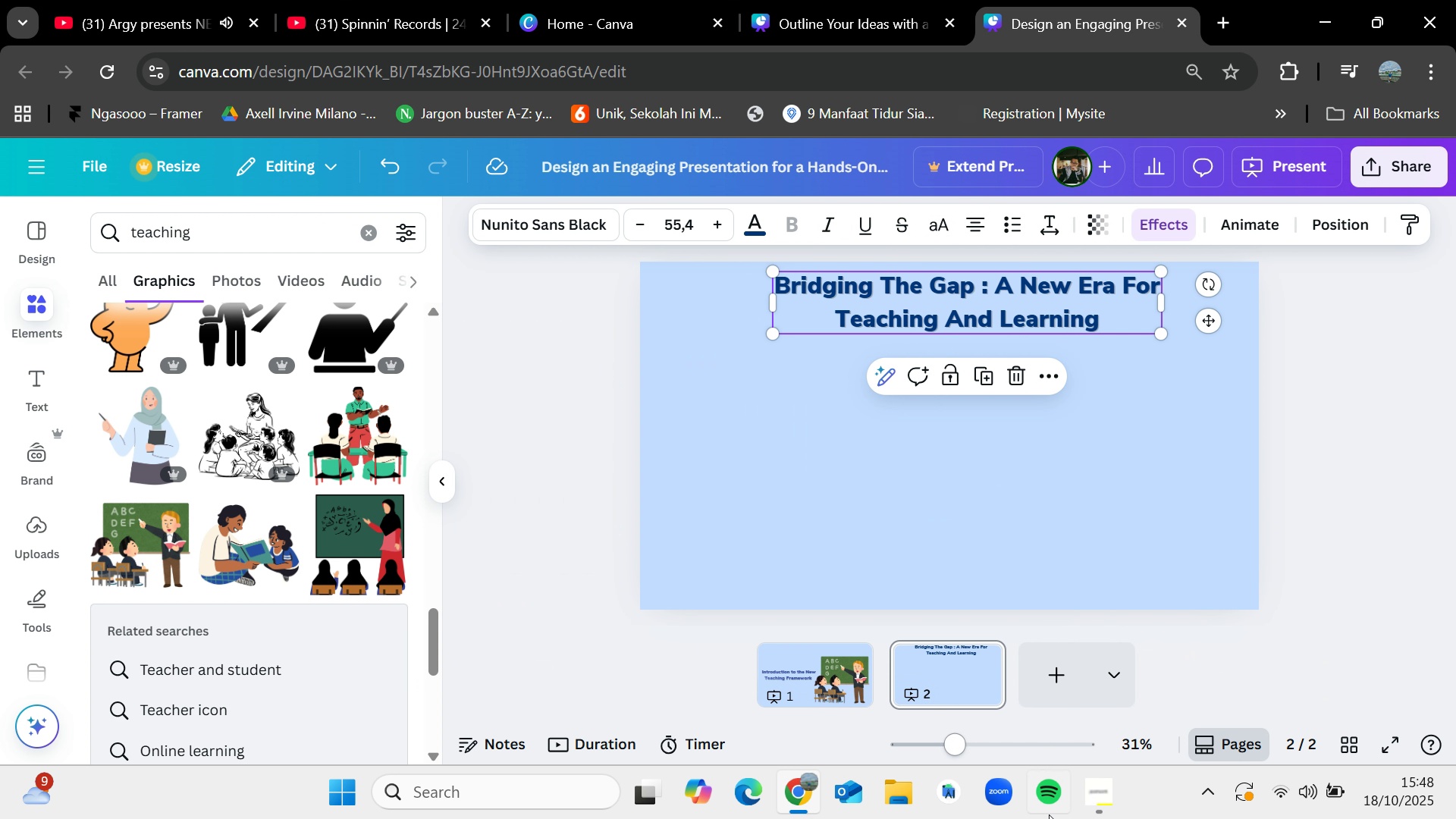 
left_click([1086, 808])